 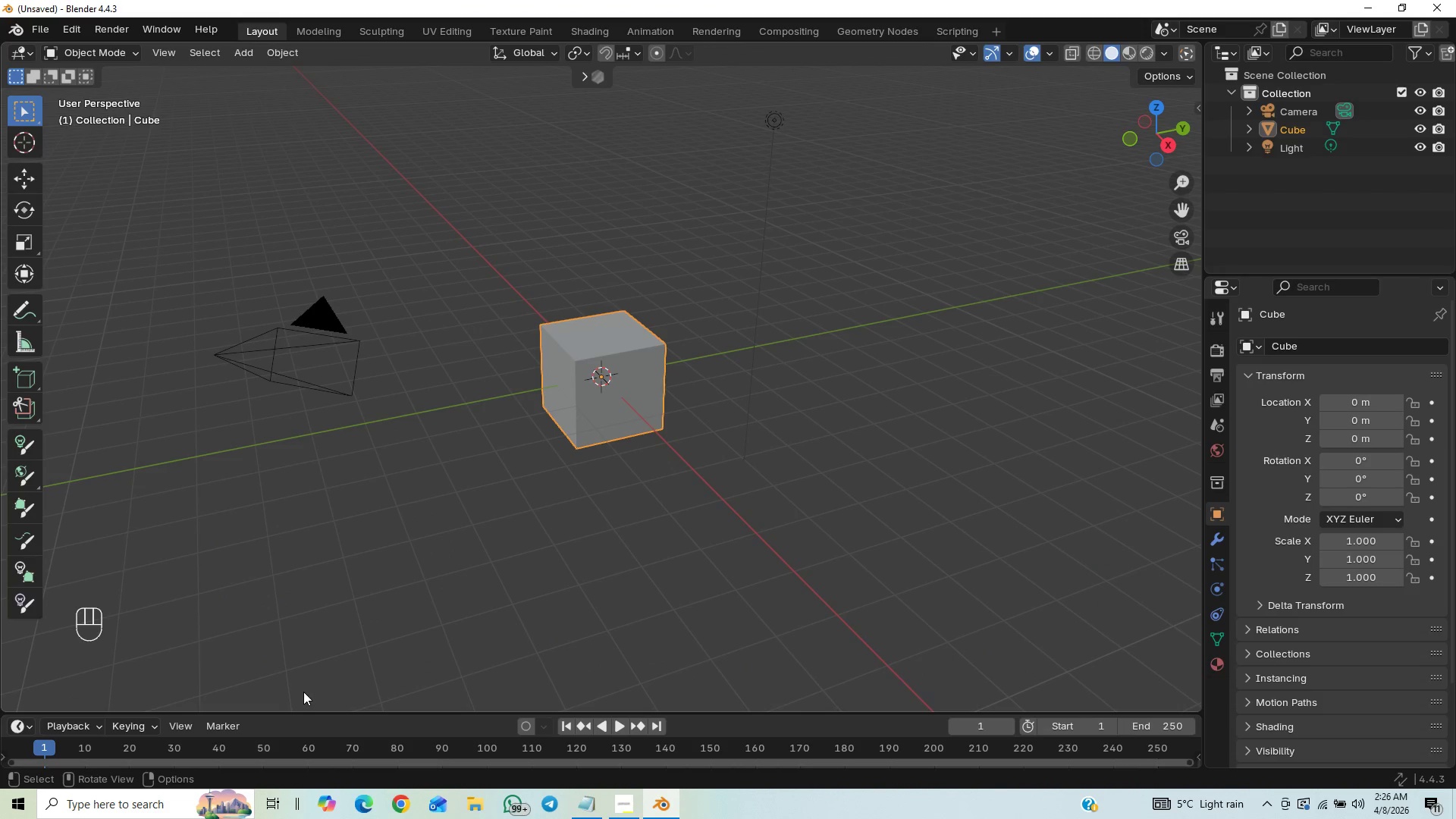 
left_click_drag(start_coordinate=[1455, 353], to_coordinate=[1455, 221])
 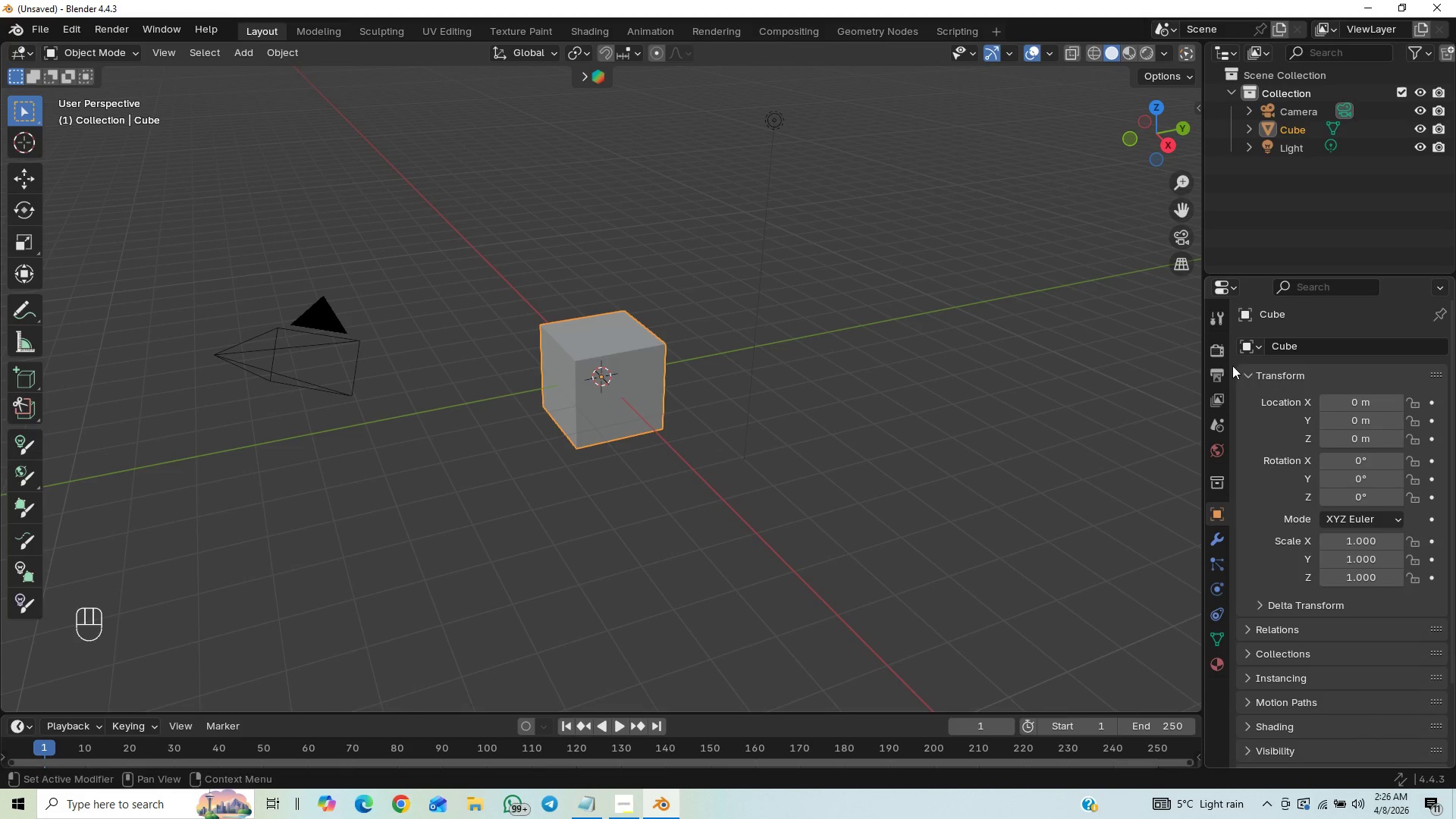 
left_click([1218, 355])
 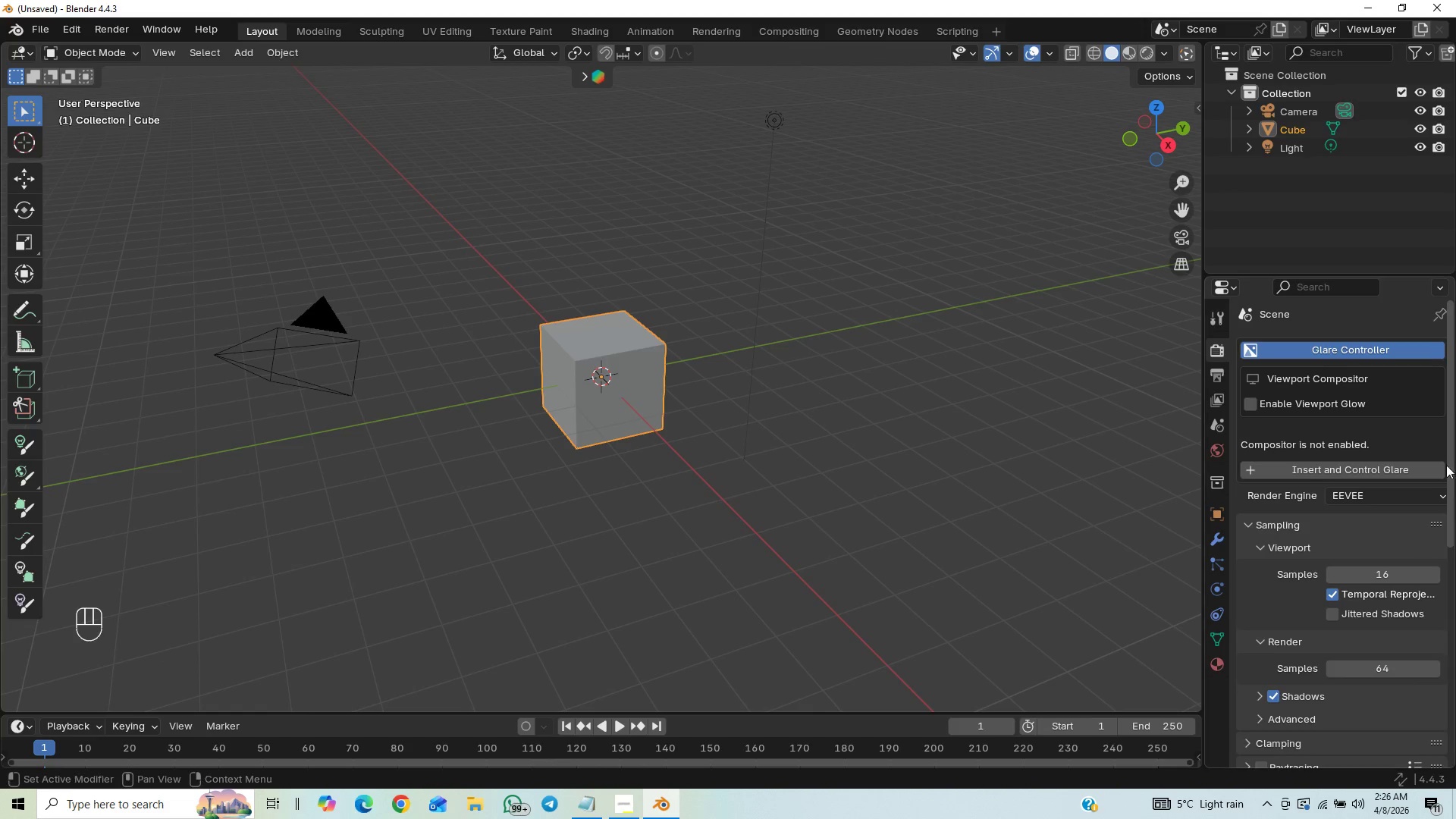 
left_click([1431, 490])
 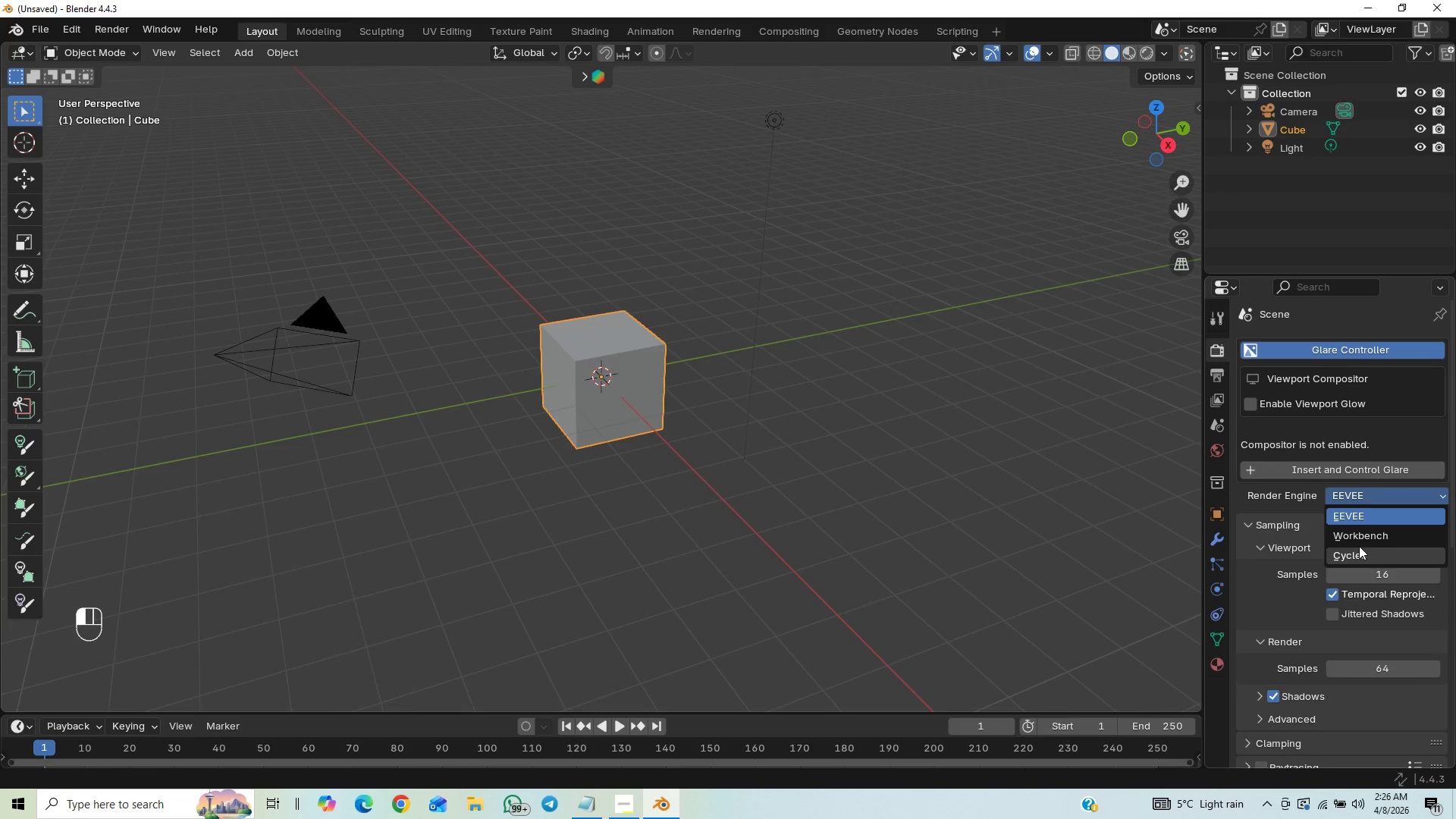 
left_click([1359, 551])
 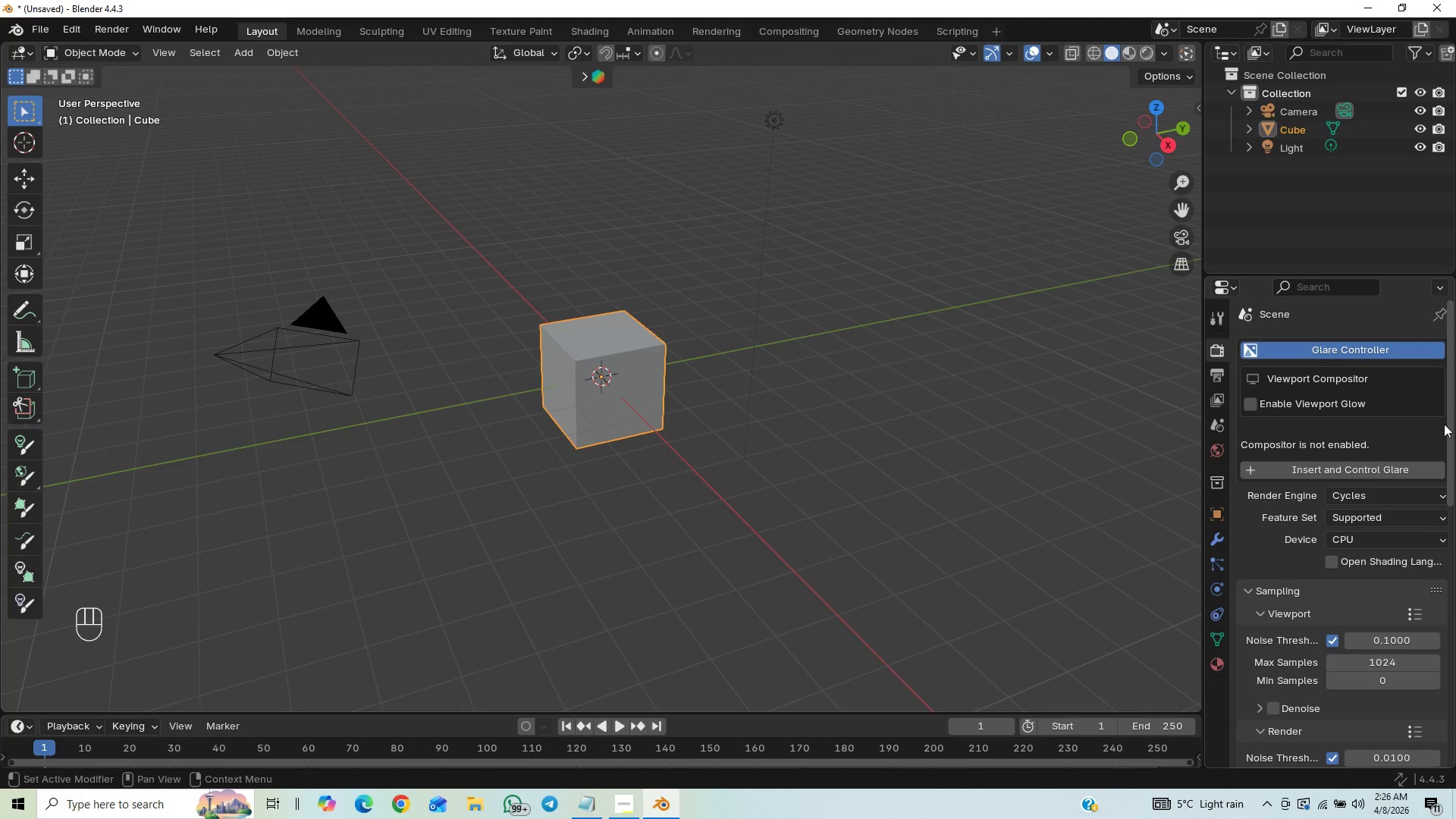 
left_click_drag(start_coordinate=[1455, 420], to_coordinate=[1455, 359])
 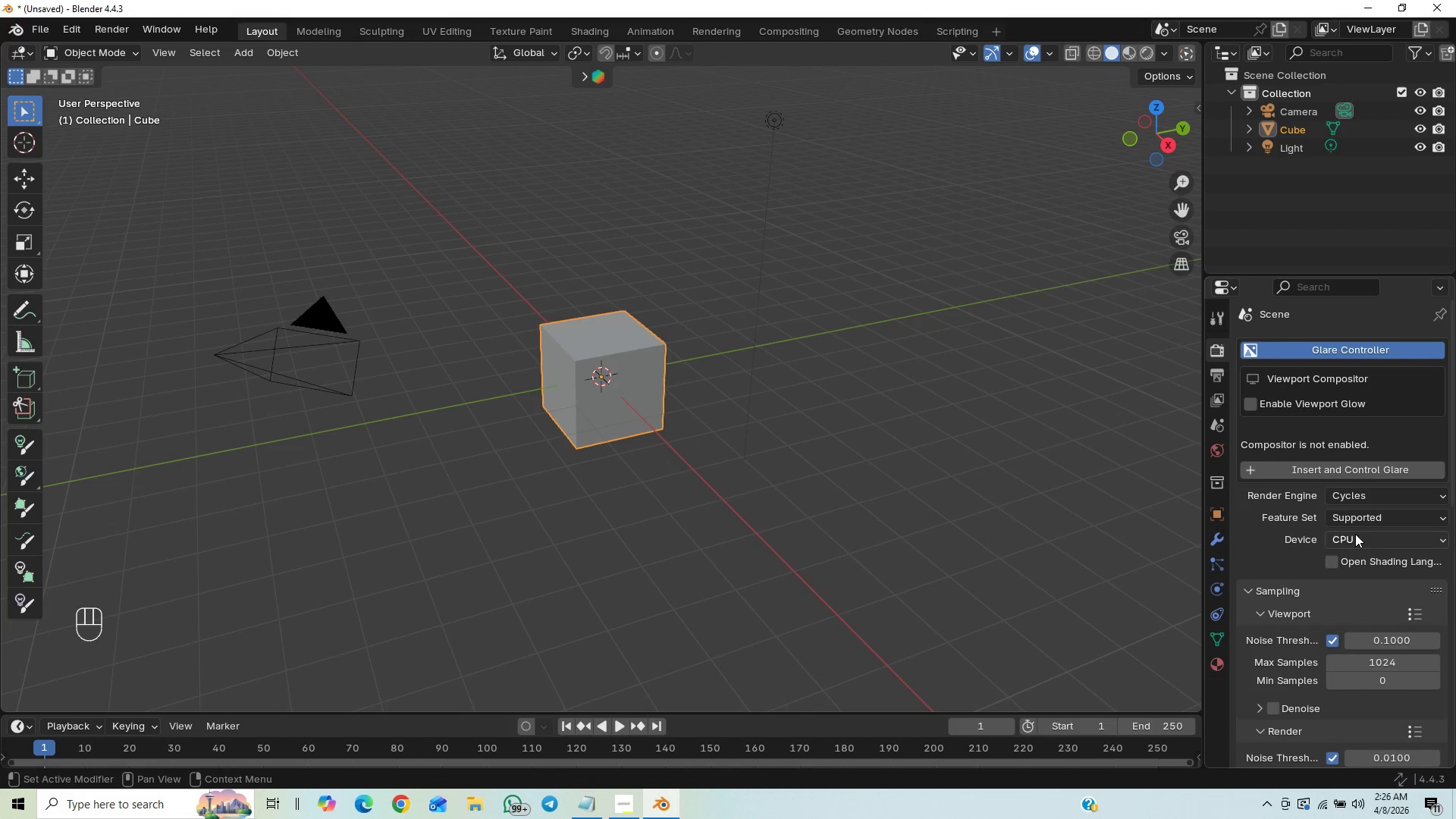 
left_click([1355, 534])
 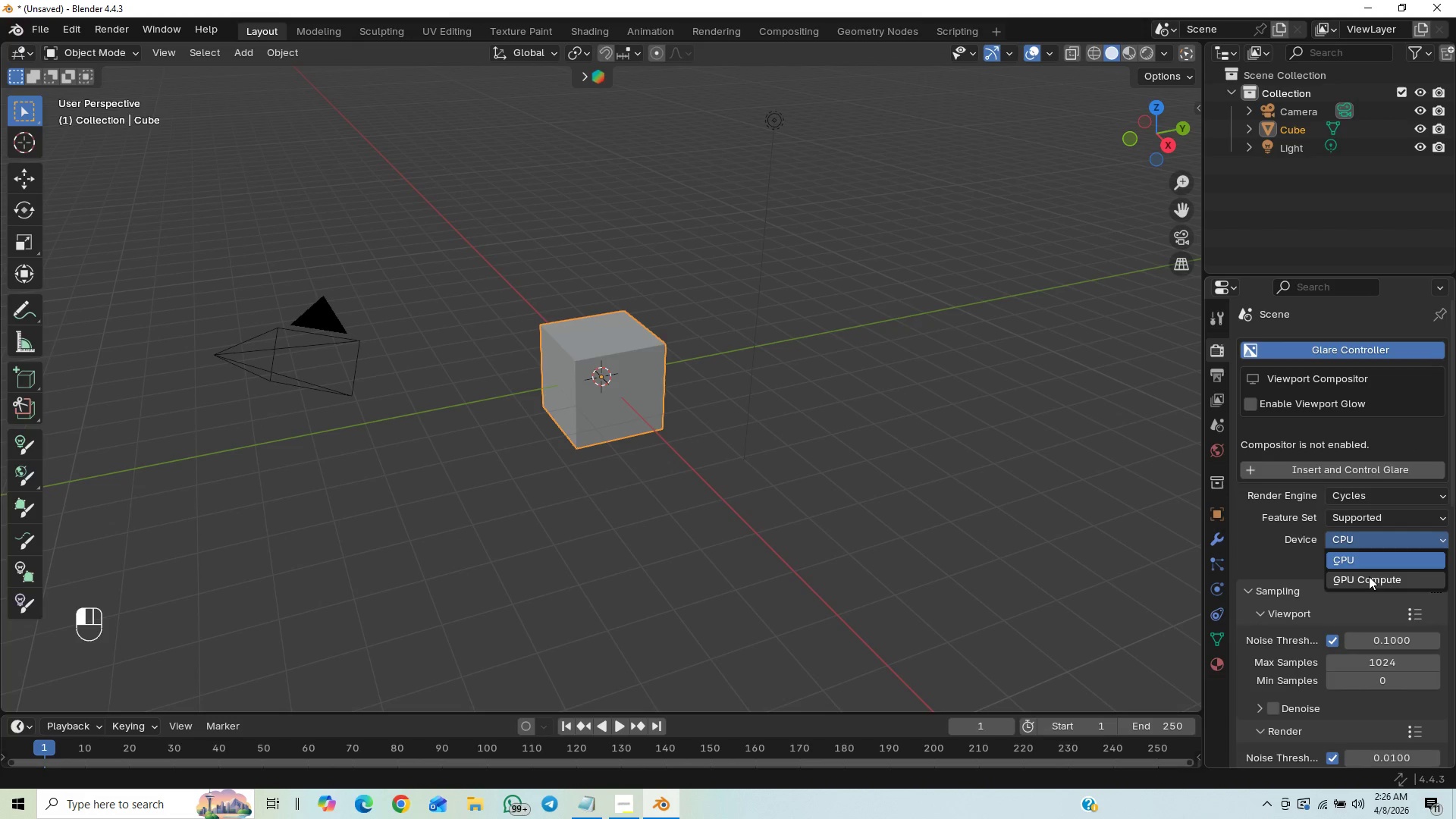 
left_click([1369, 576])
 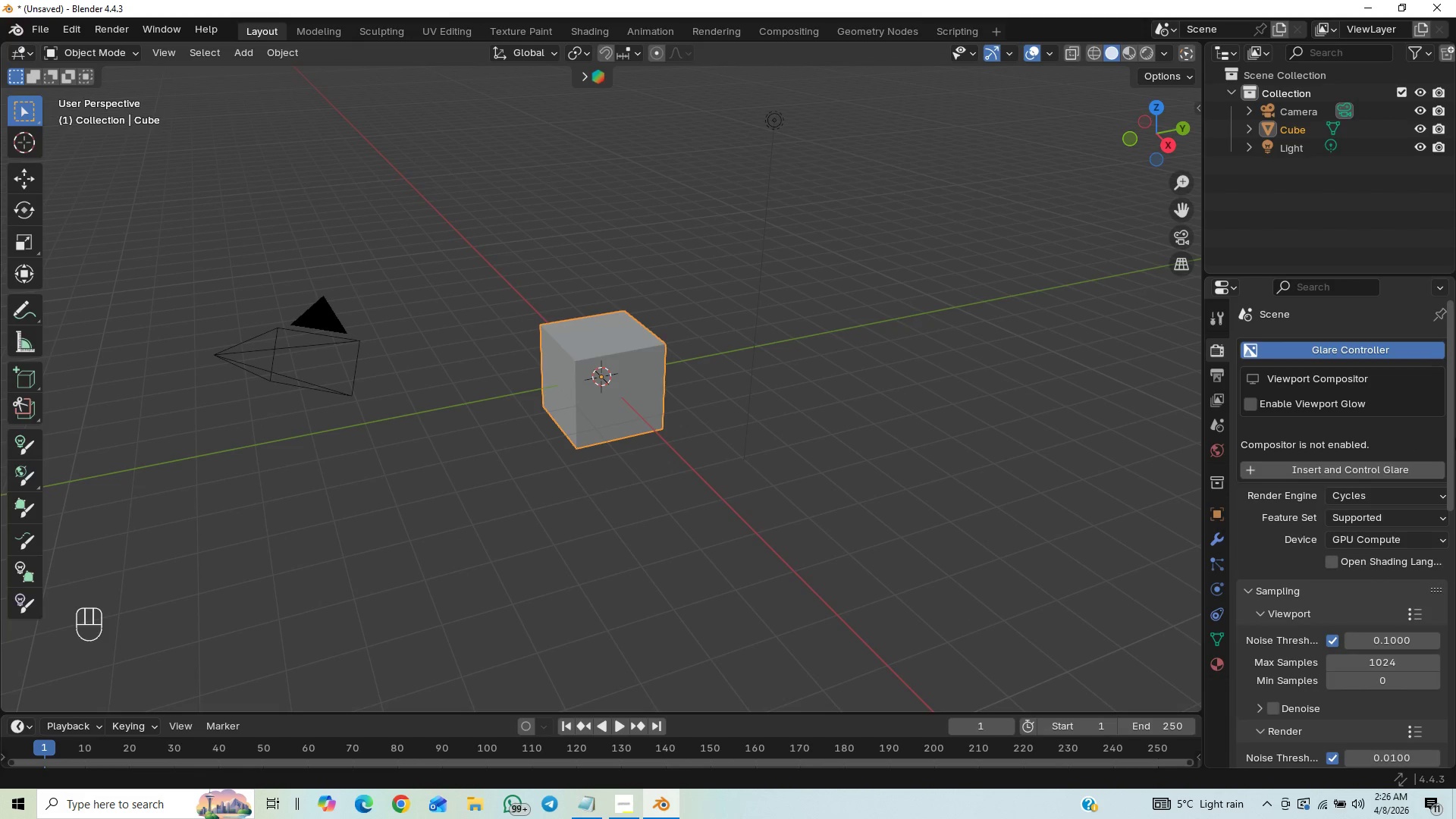 
left_click_drag(start_coordinate=[1455, 438], to_coordinate=[1432, 519])
 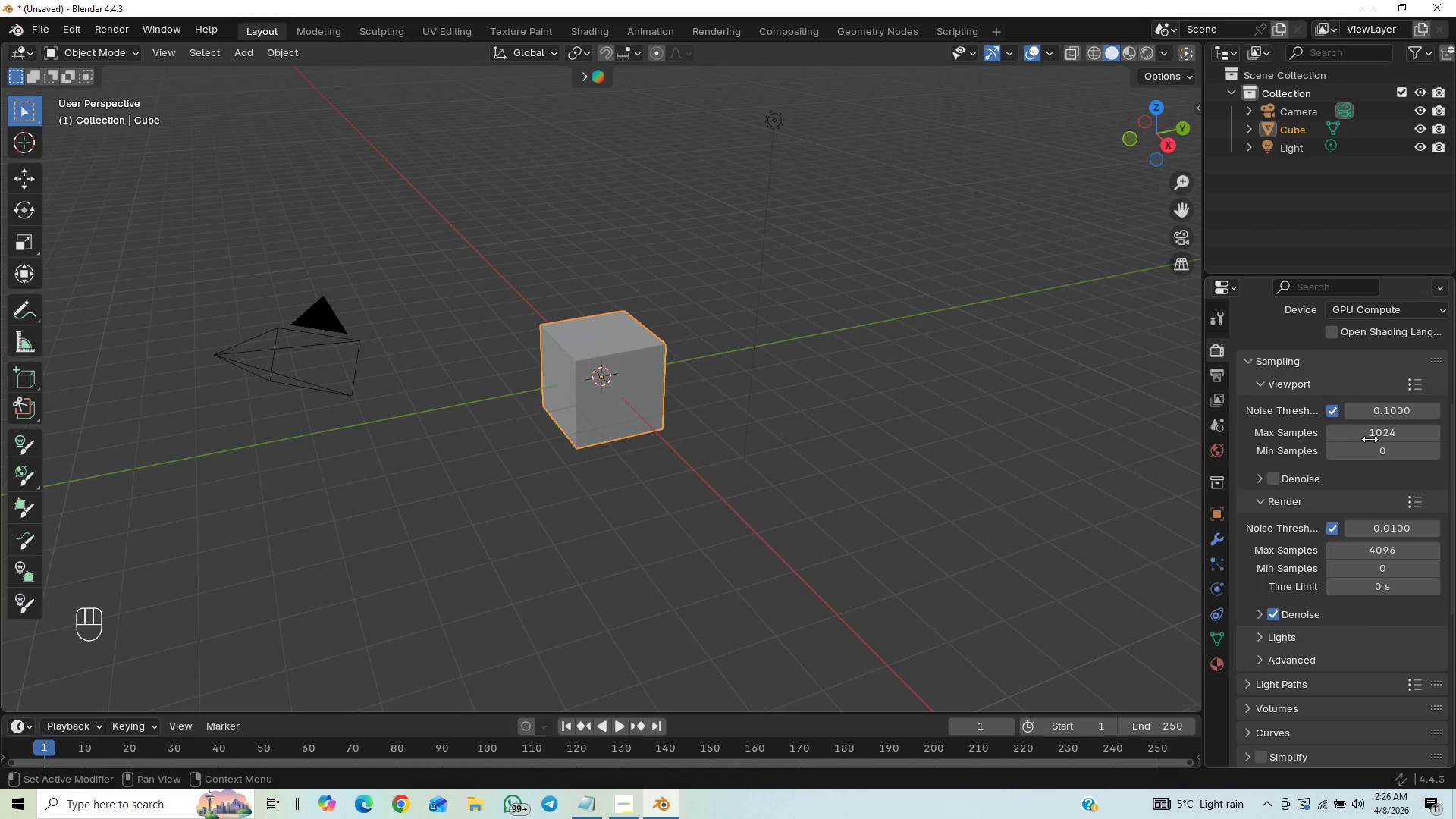 
left_click([1370, 438])
 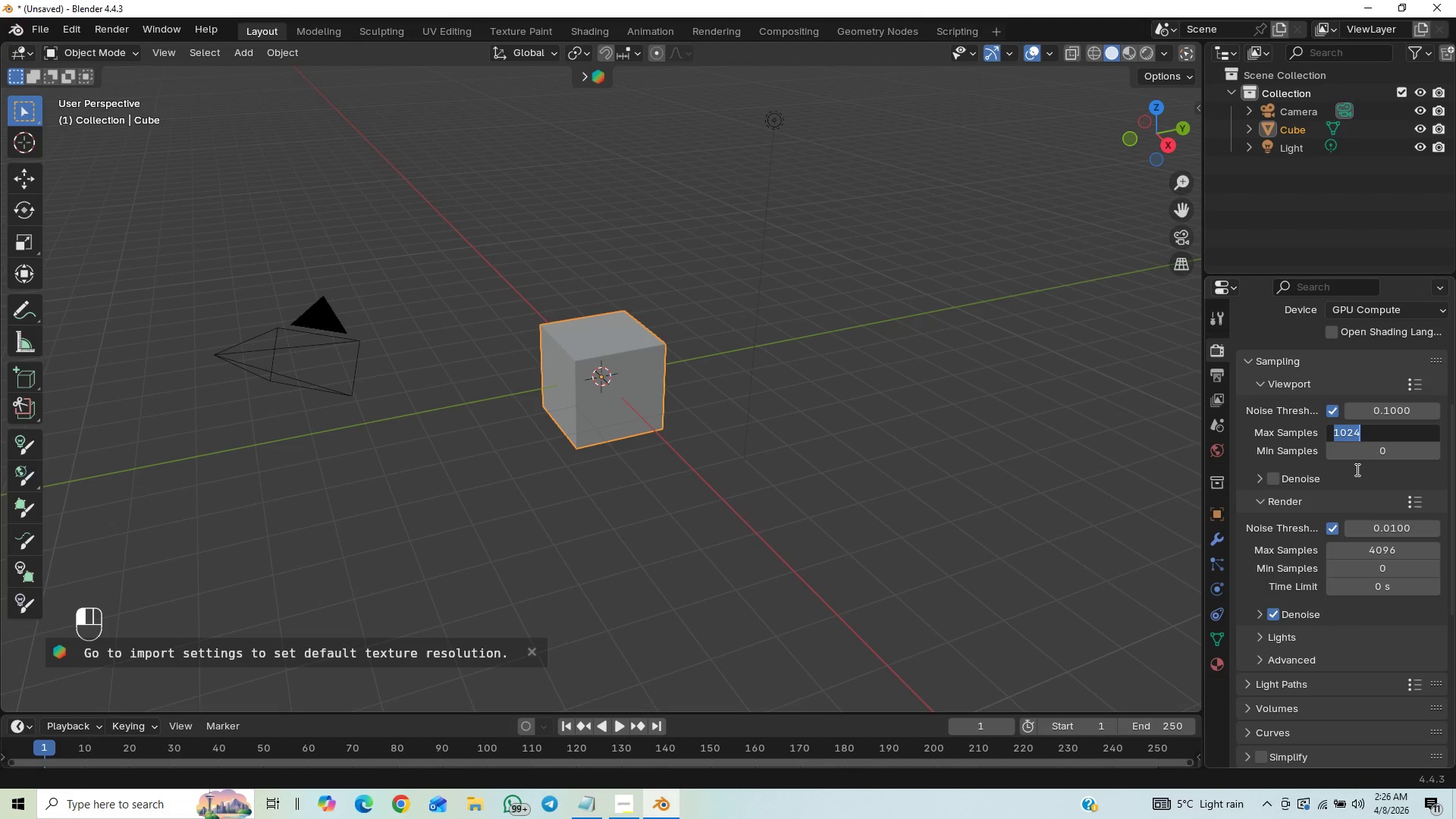 
type(32)
 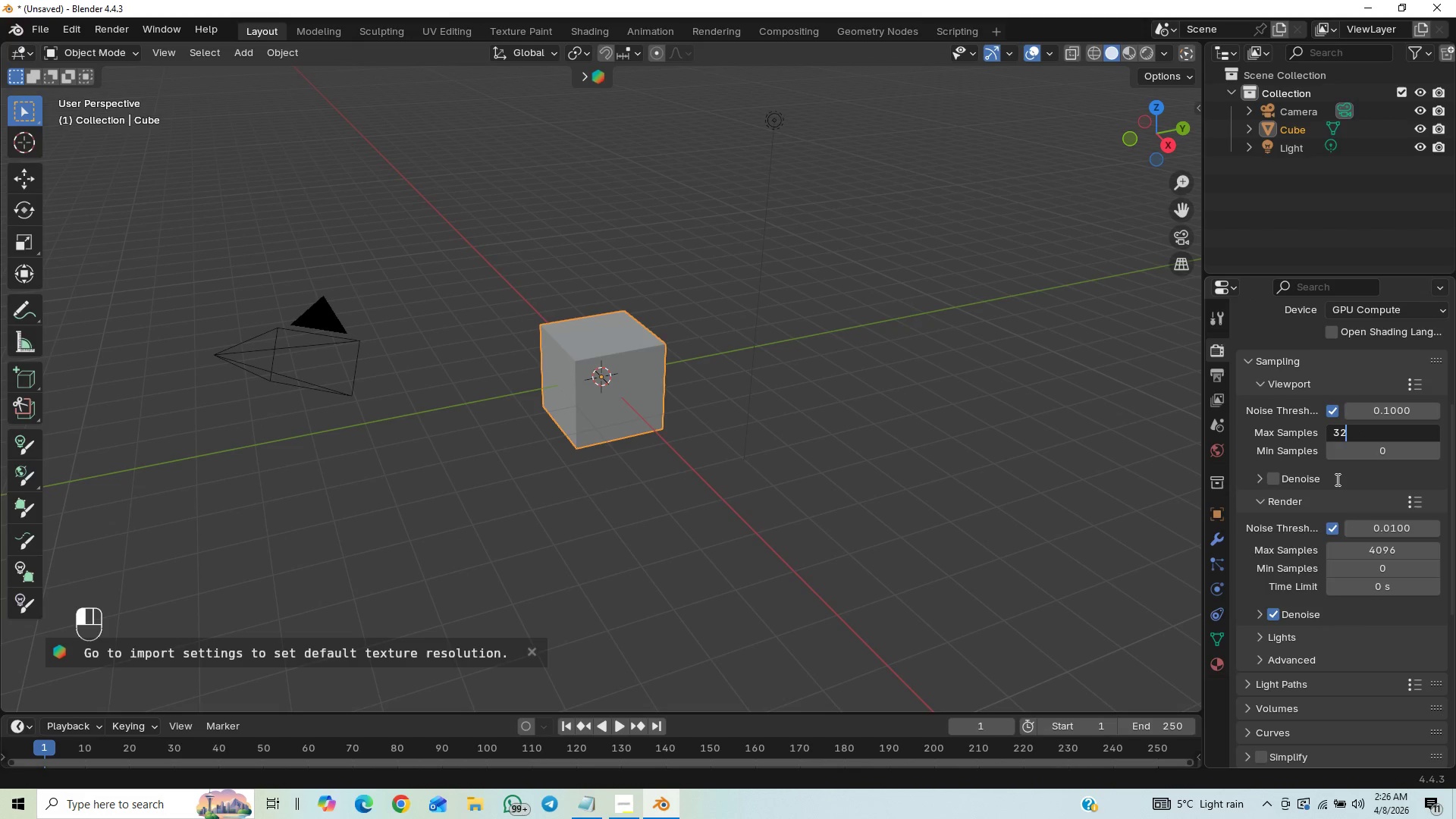 
key(Enter)
 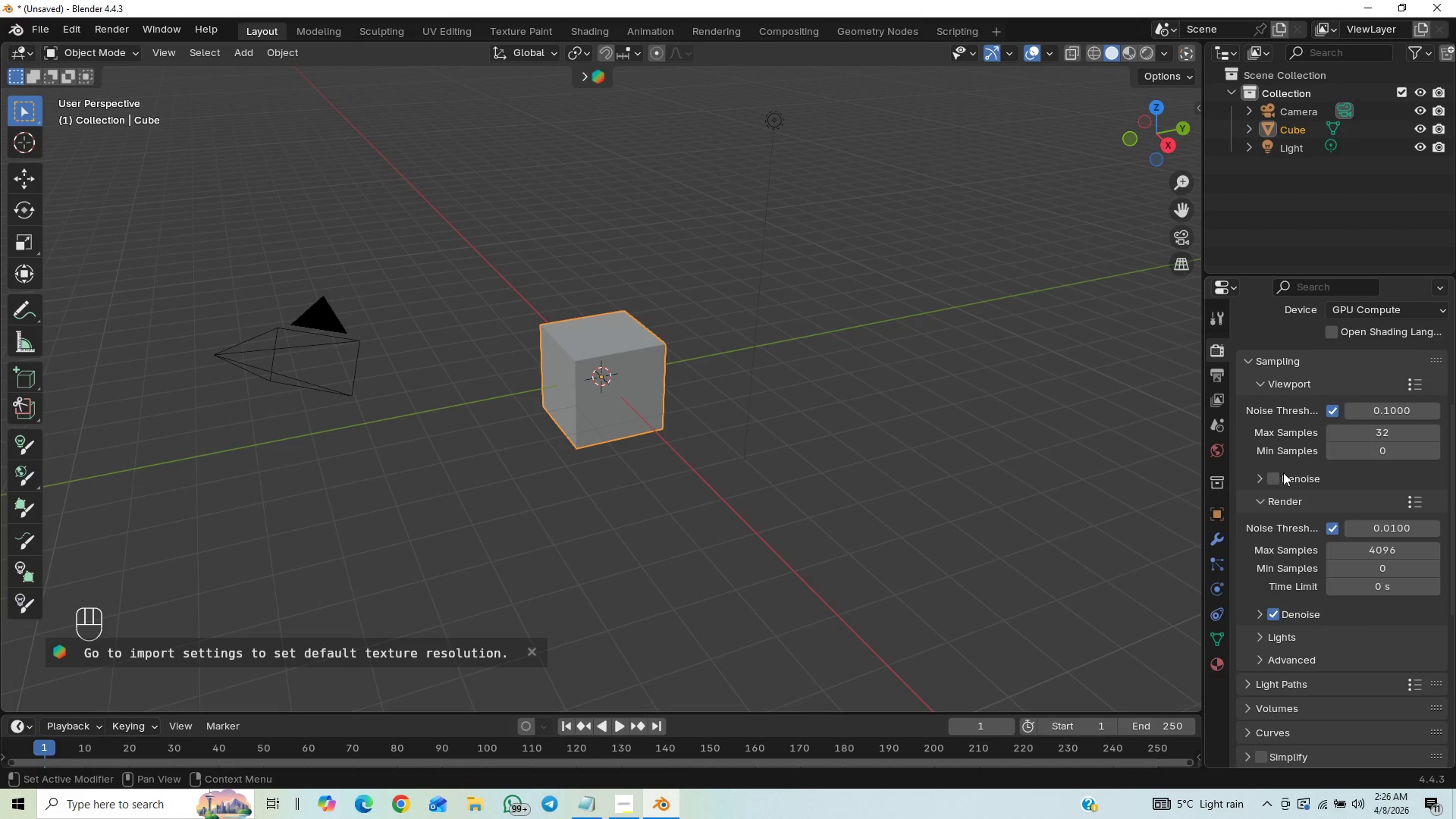 
left_click([1274, 480])
 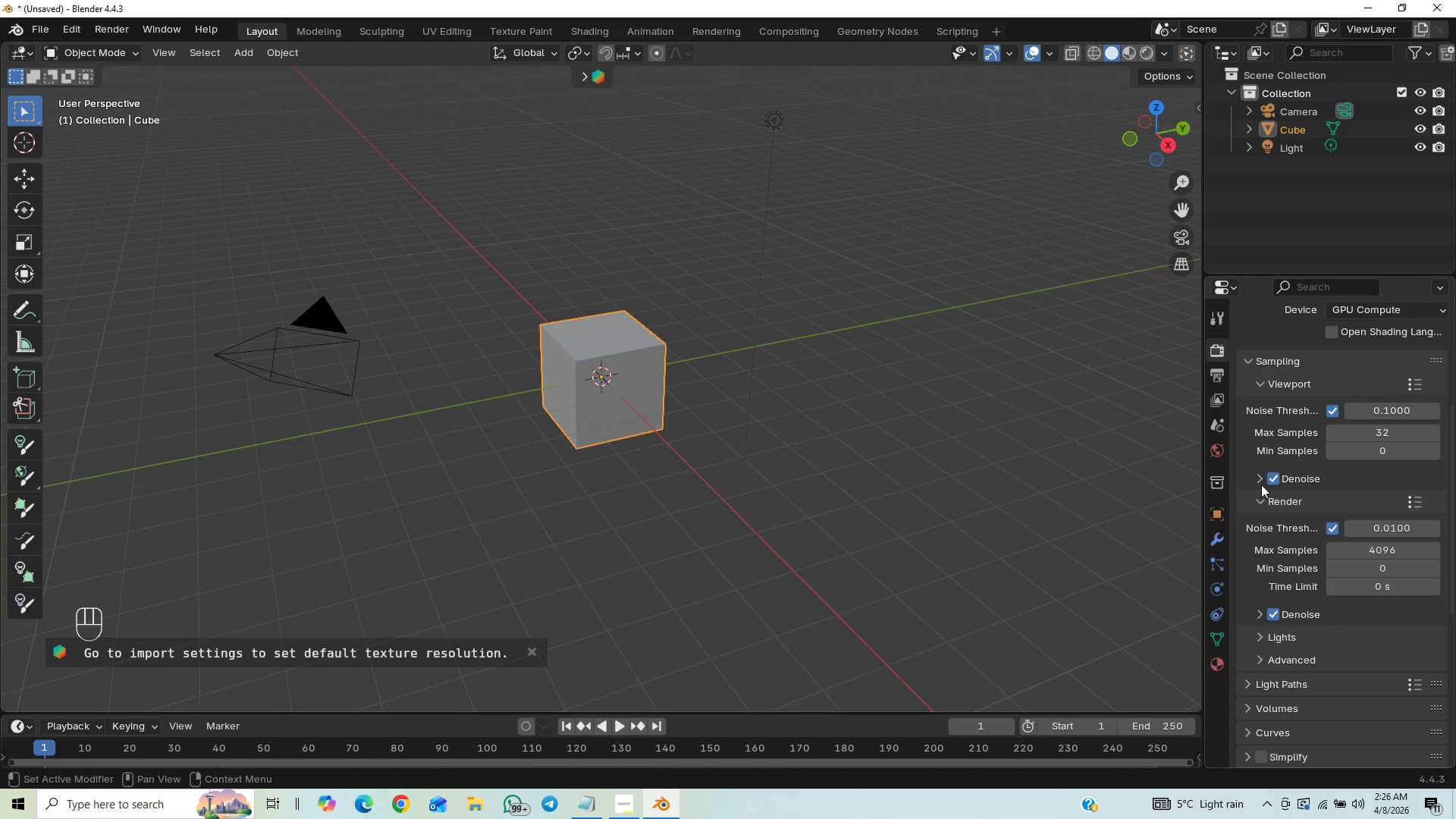 
left_click([1261, 484])
 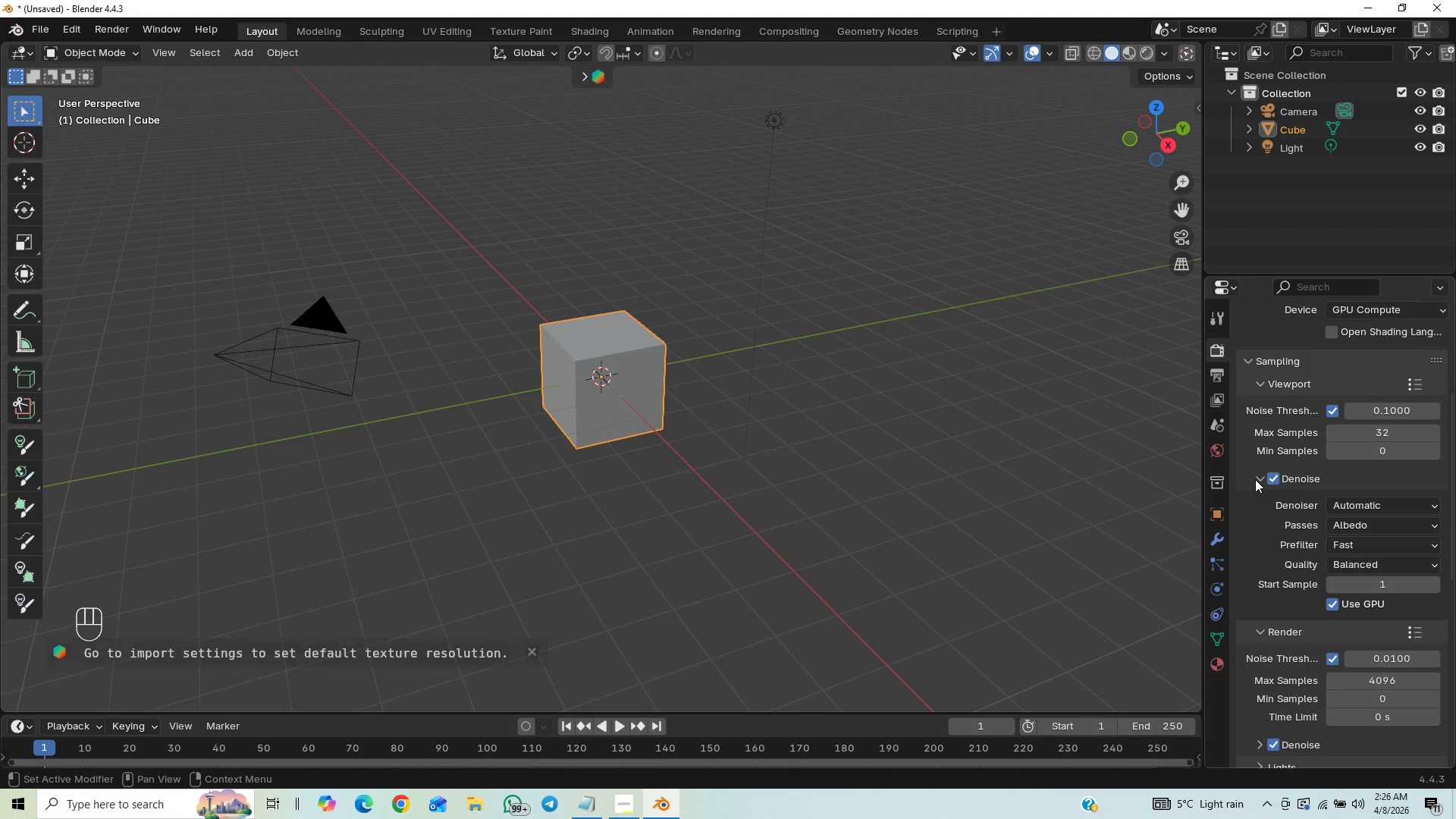 
left_click([1255, 479])
 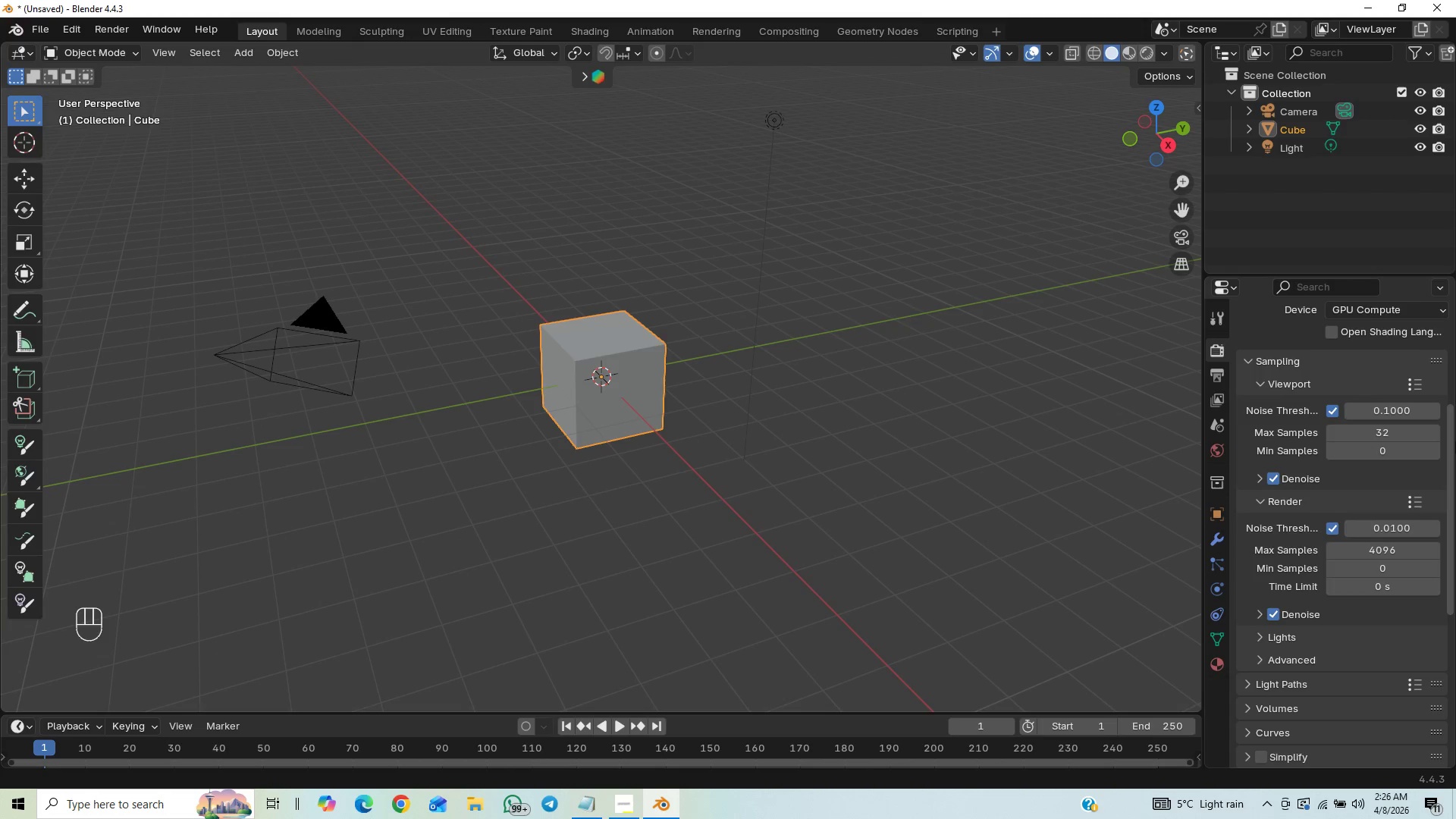 
left_click_drag(start_coordinate=[1455, 447], to_coordinate=[1455, 499])
 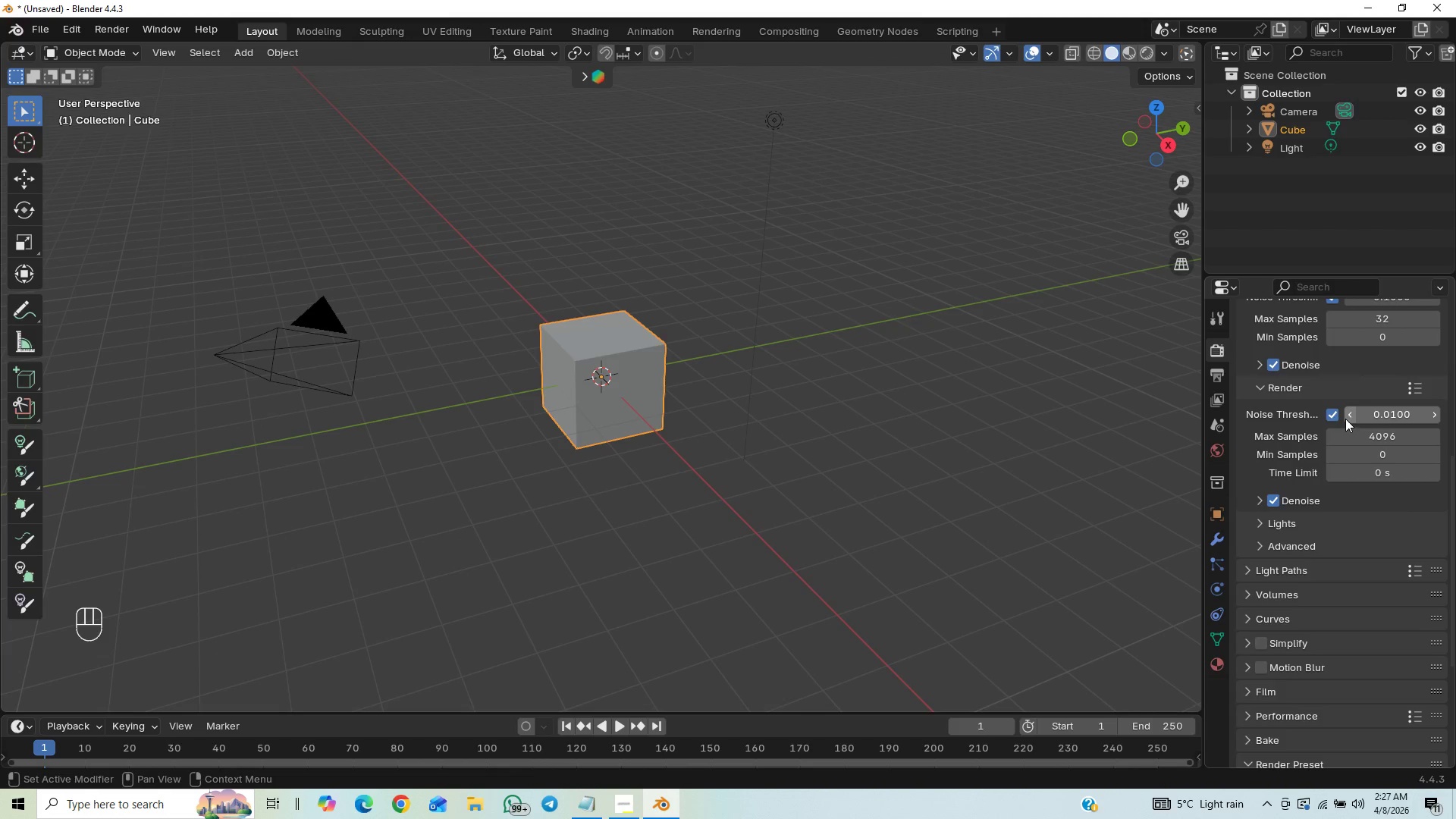 
left_click([1351, 413])
 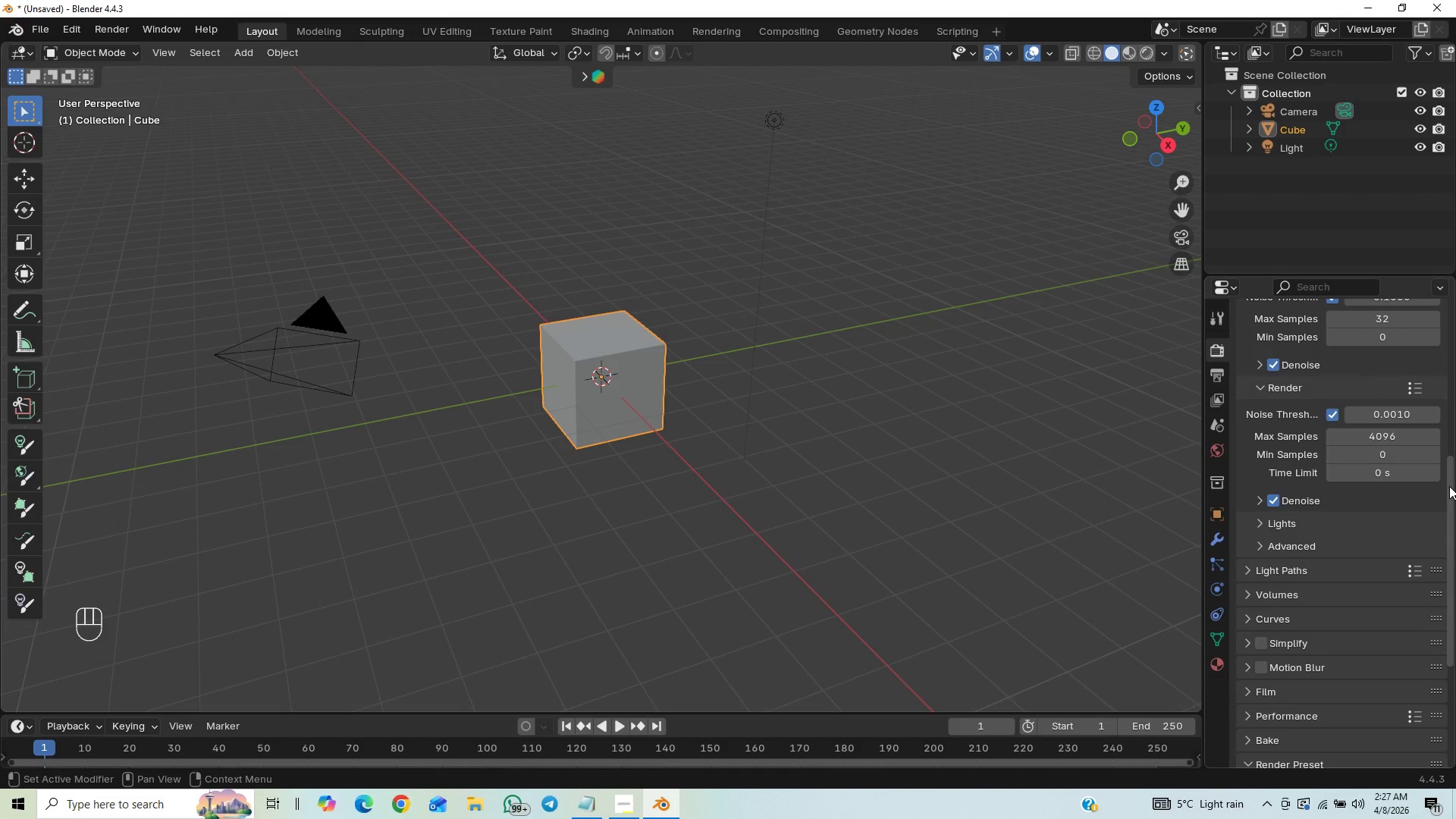 
left_click_drag(start_coordinate=[1448, 482], to_coordinate=[1454, 528])
 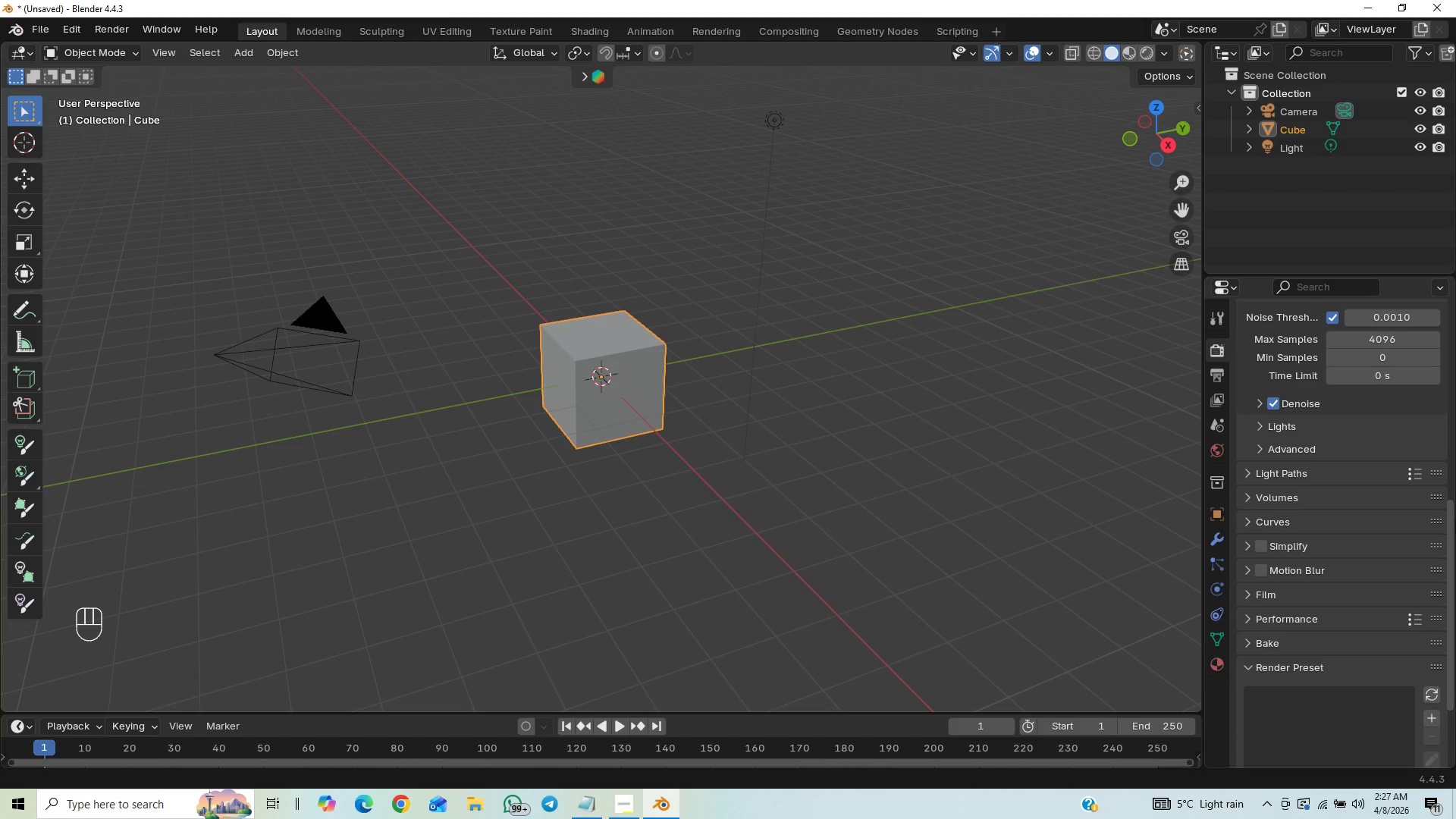 
left_click_drag(start_coordinate=[1452, 554], to_coordinate=[1452, 503])
 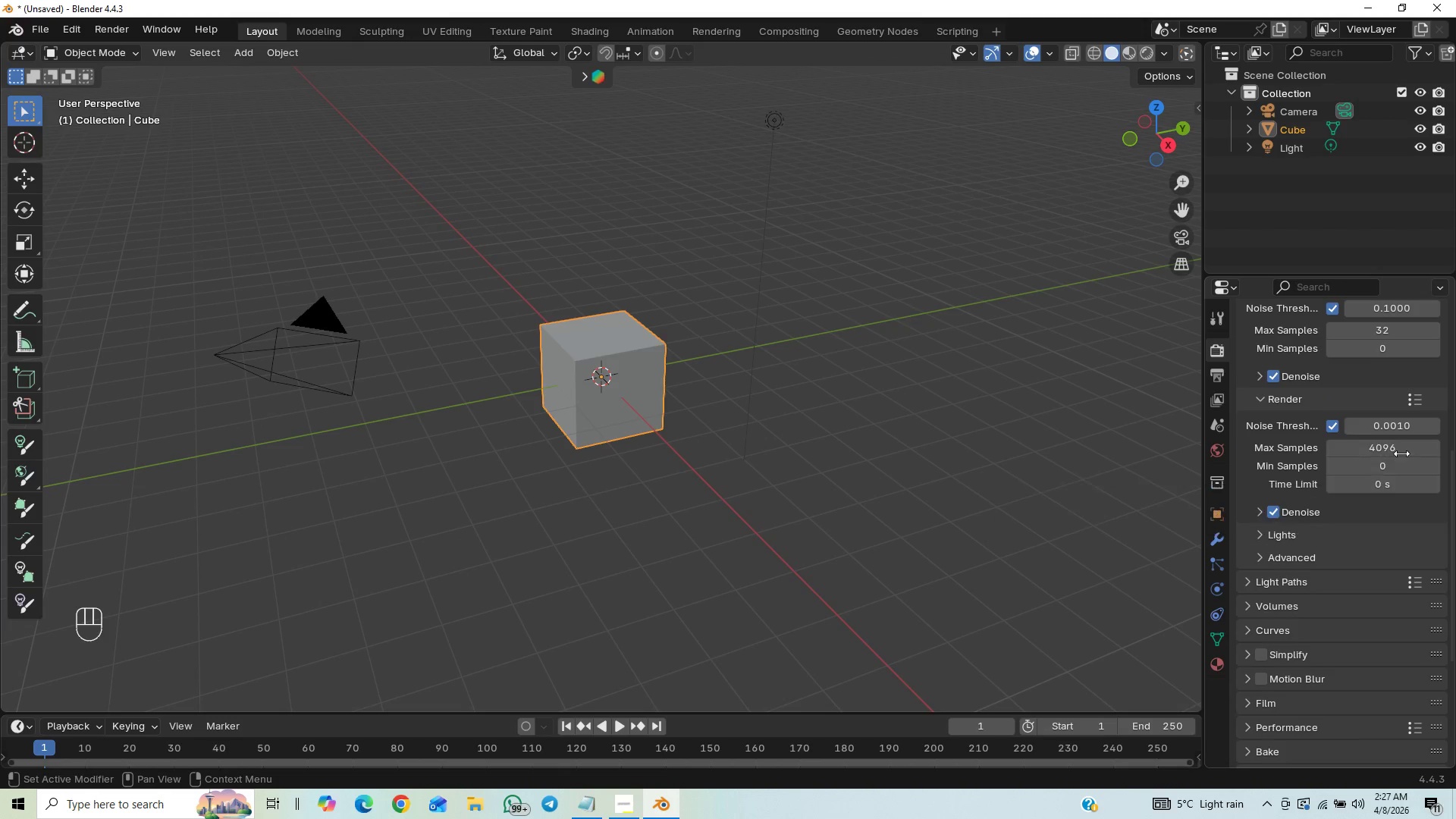 
left_click([1402, 450])
 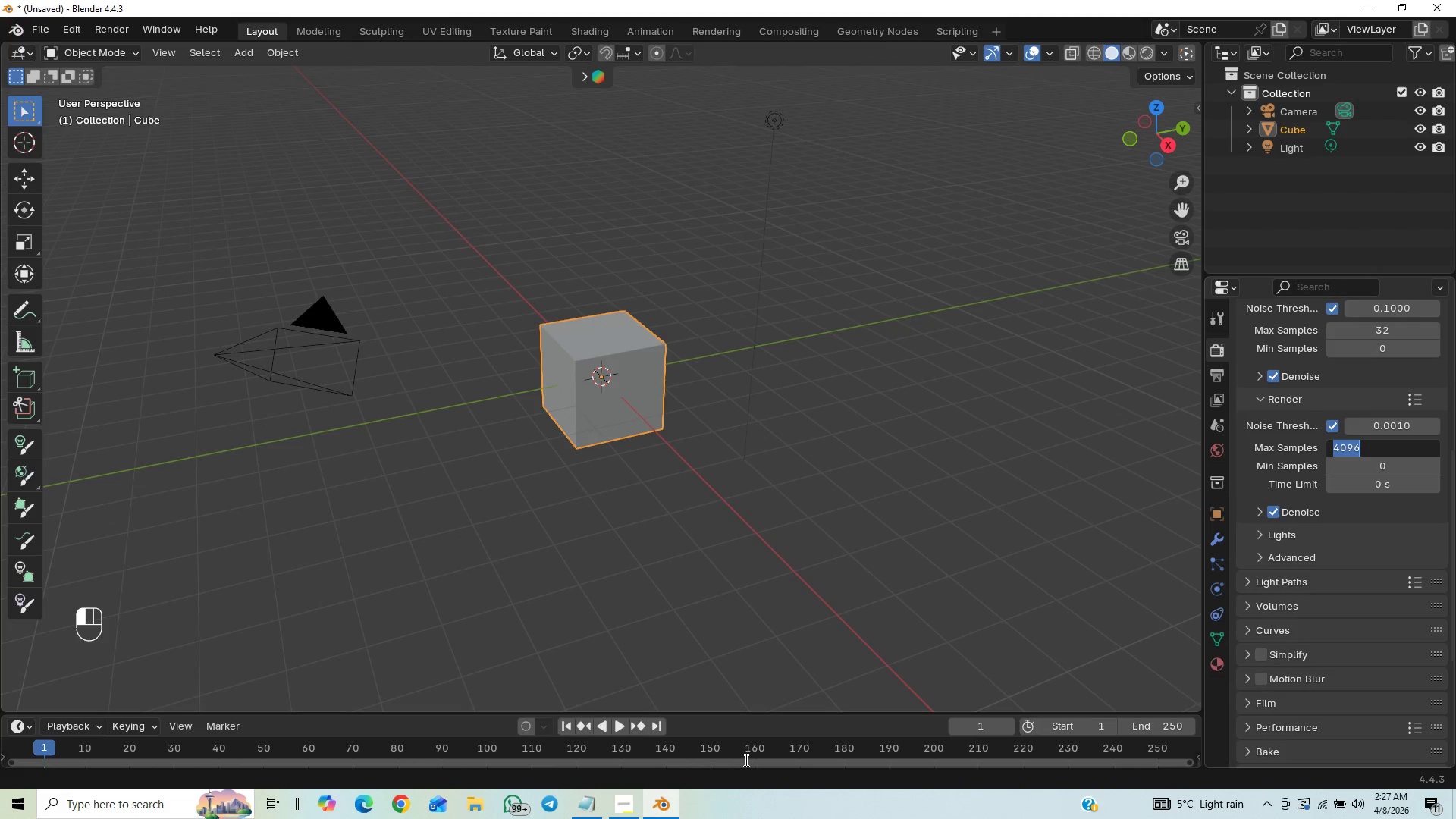 
left_click([634, 803])